 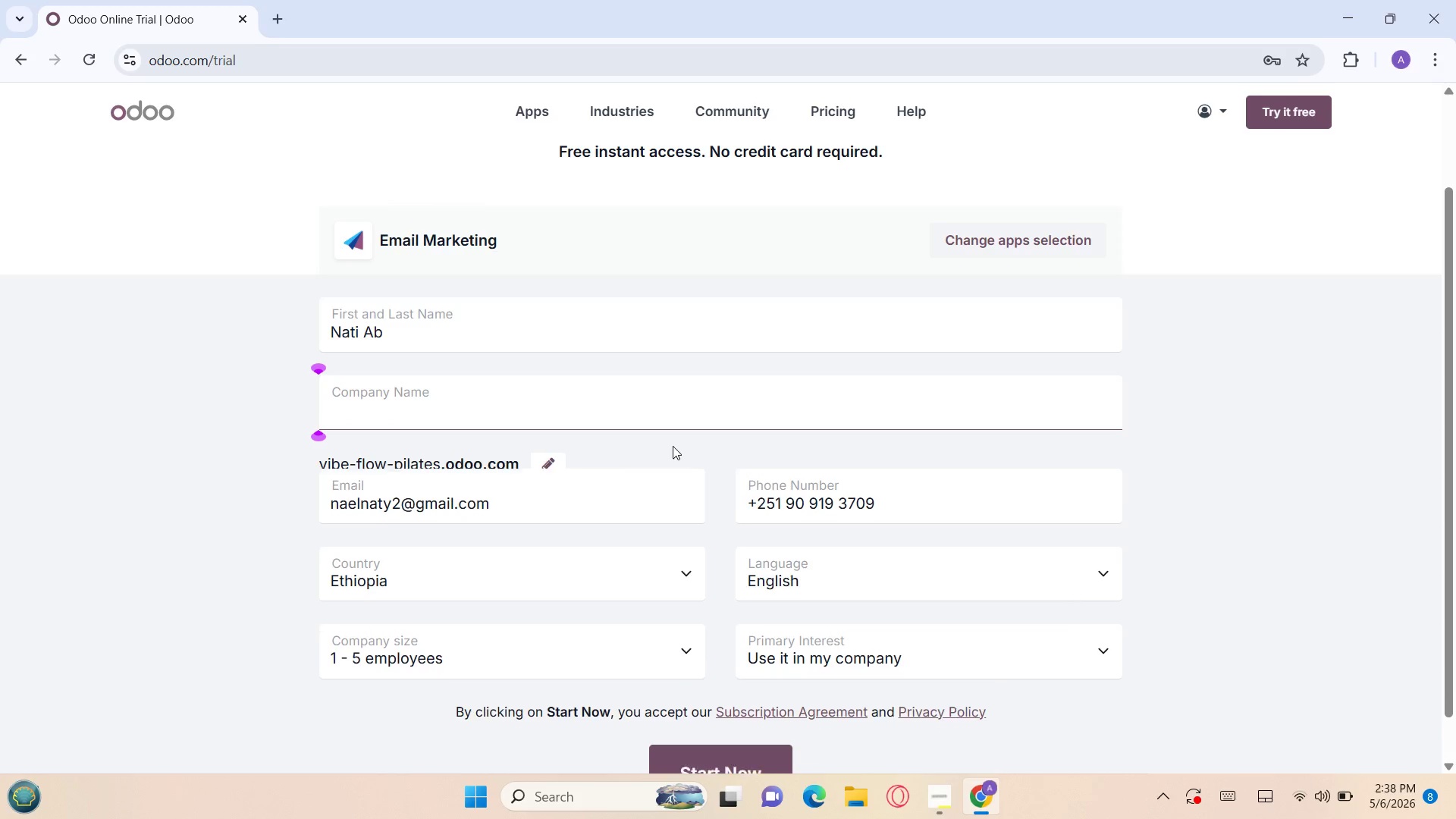 
key(Control+V)
 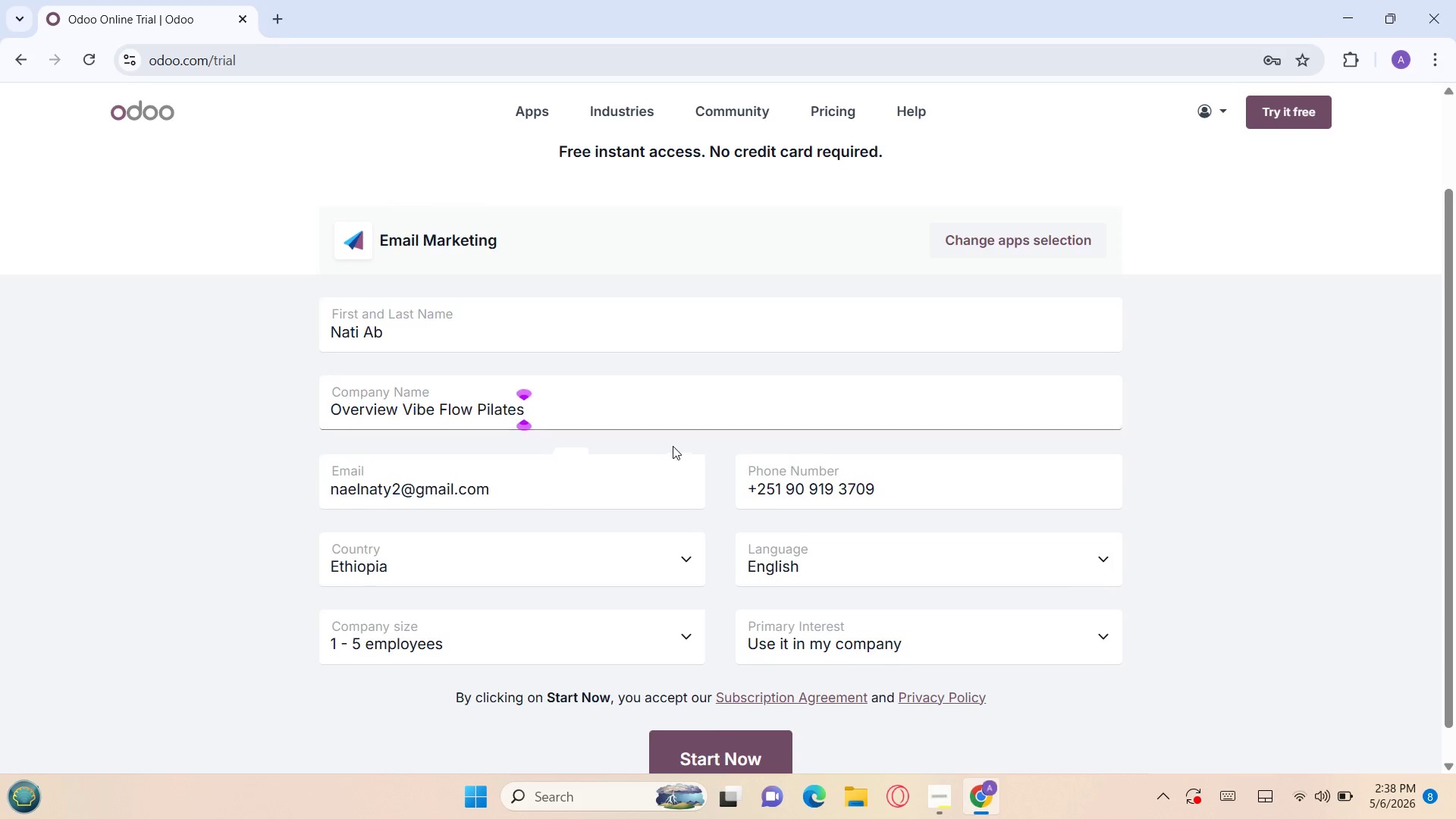 
left_click([673, 446])
 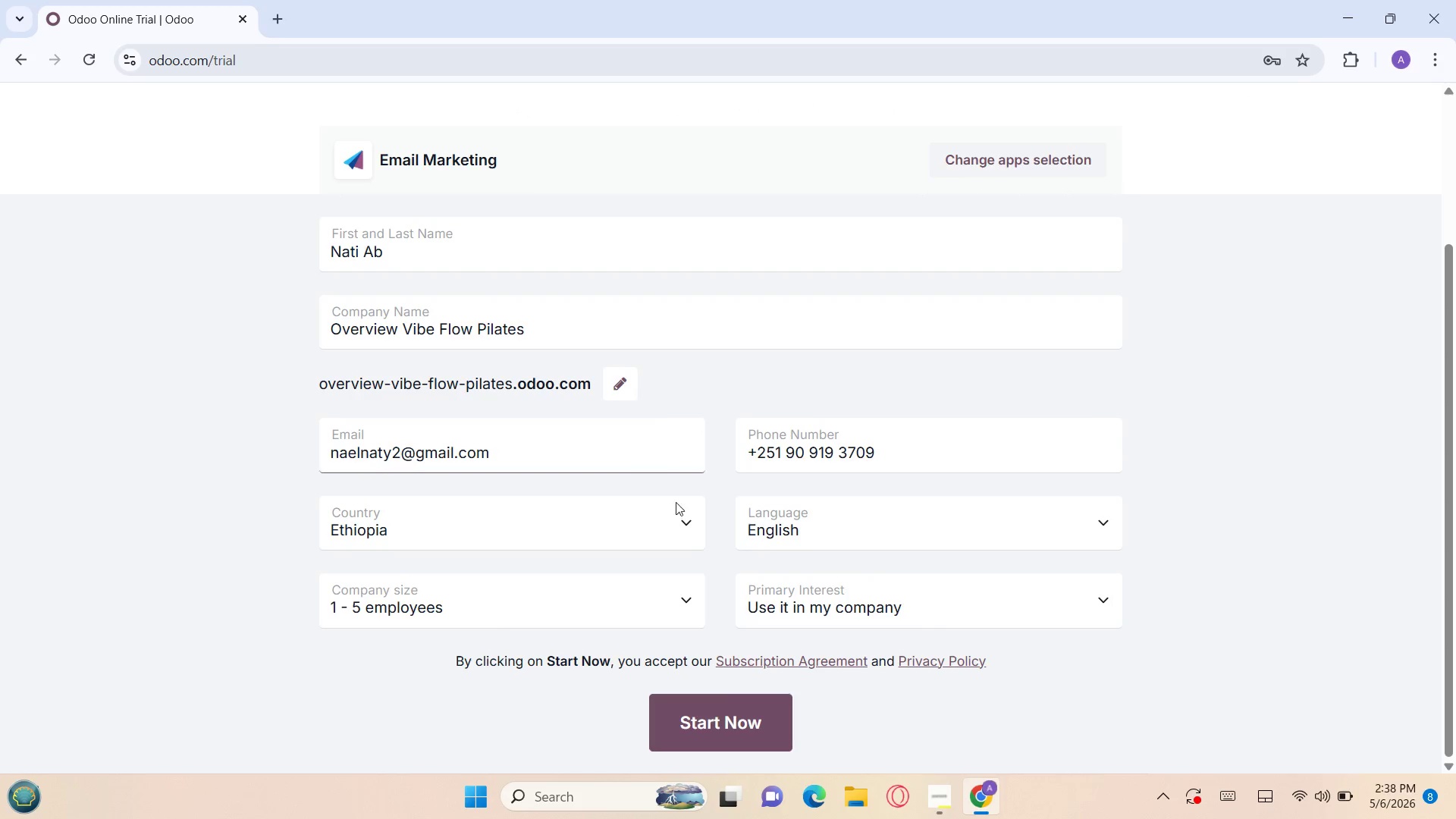 
left_click([701, 710])
 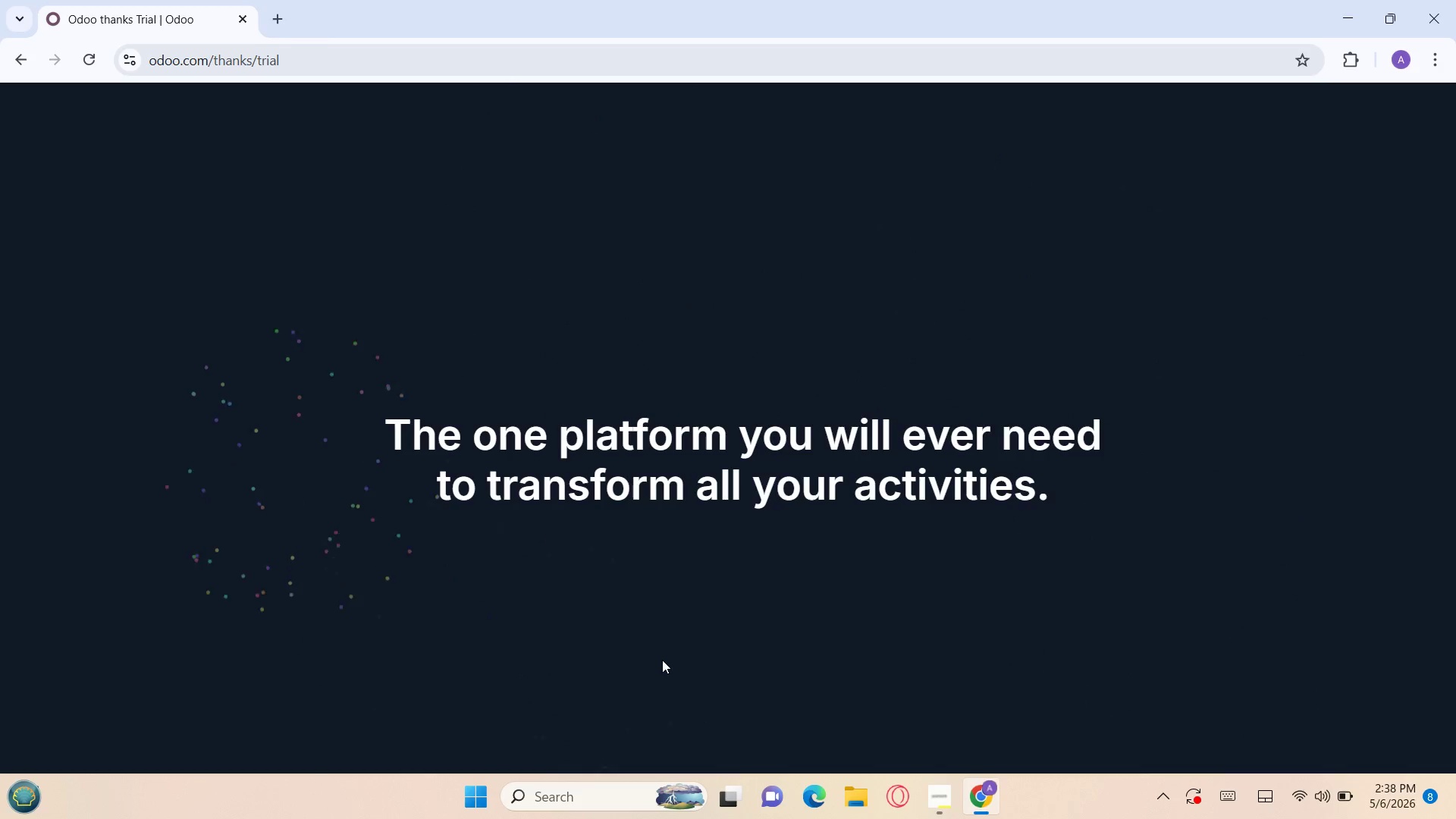 
wait(15.53)
 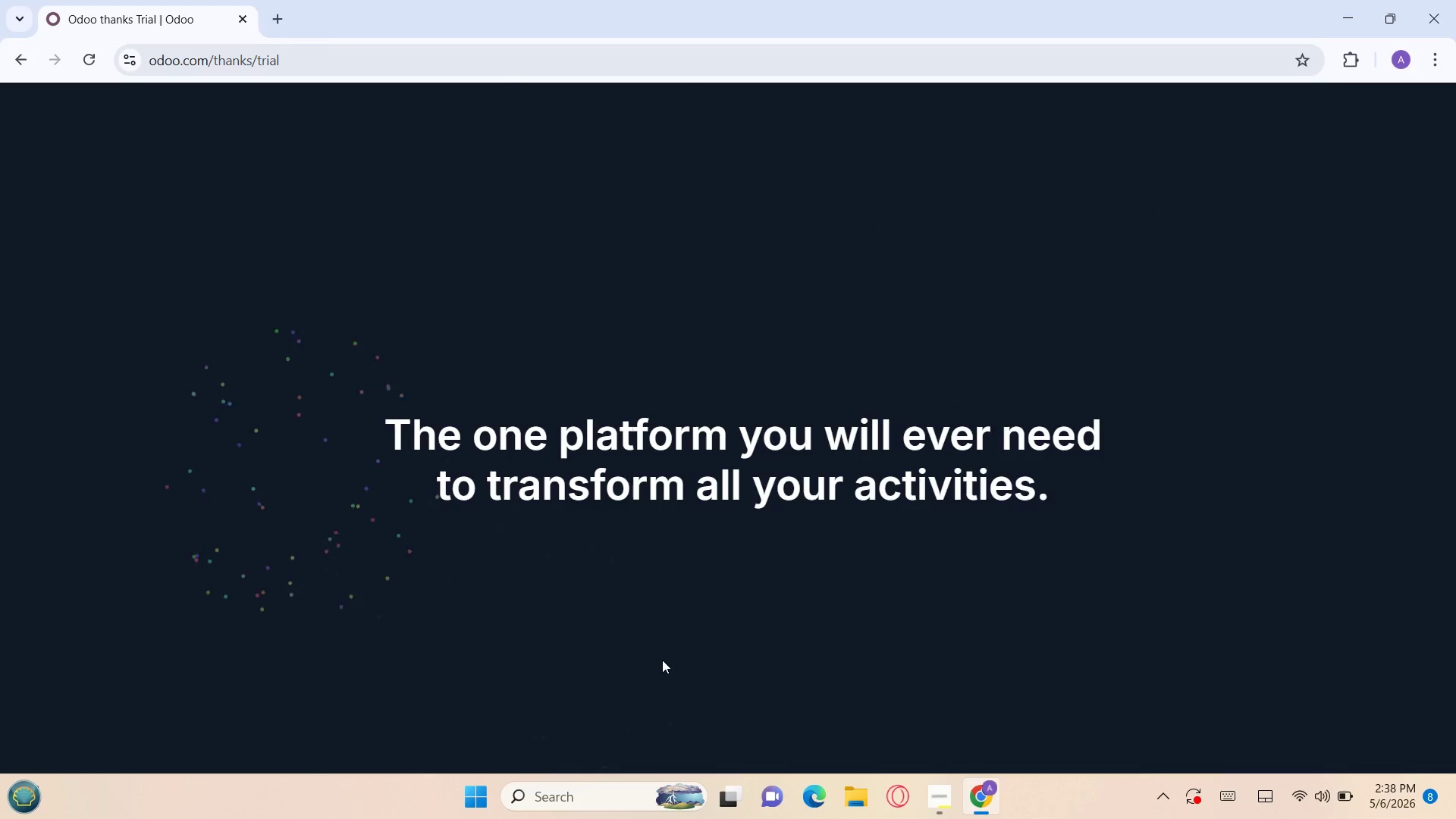 
left_click([1295, 794])
 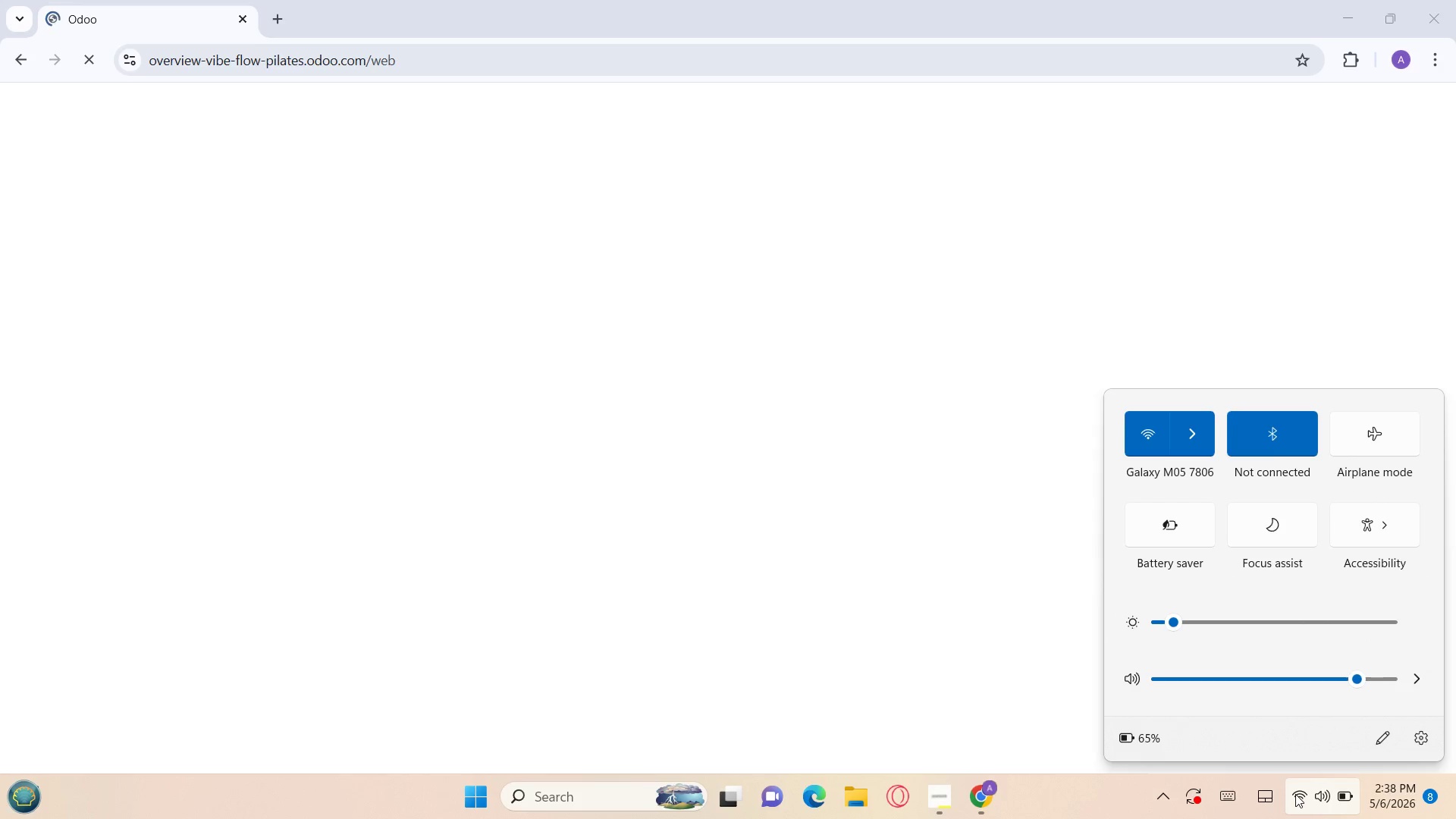 
wait(10.27)
 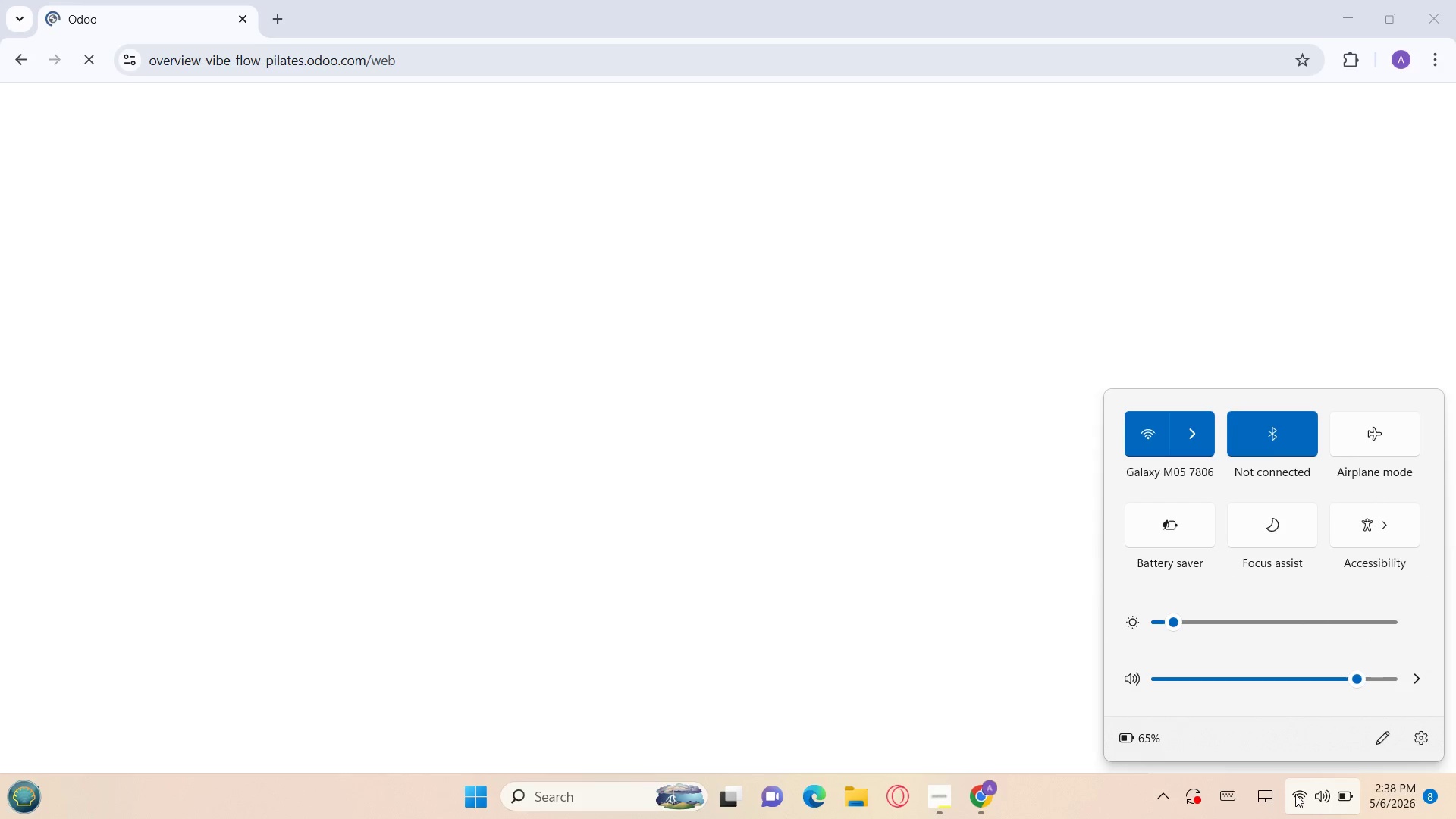 
left_click([935, 453])
 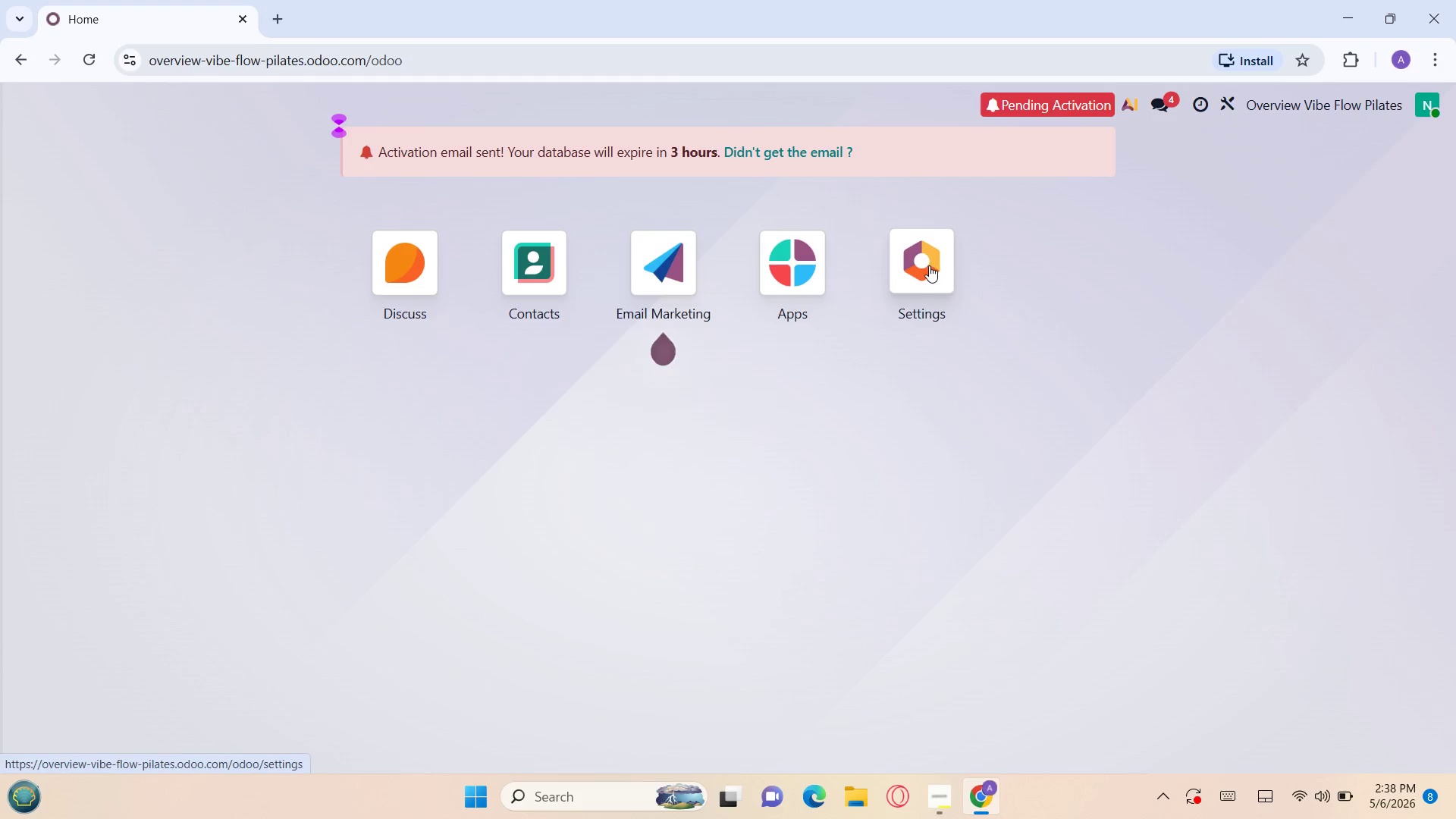 
wait(5.28)
 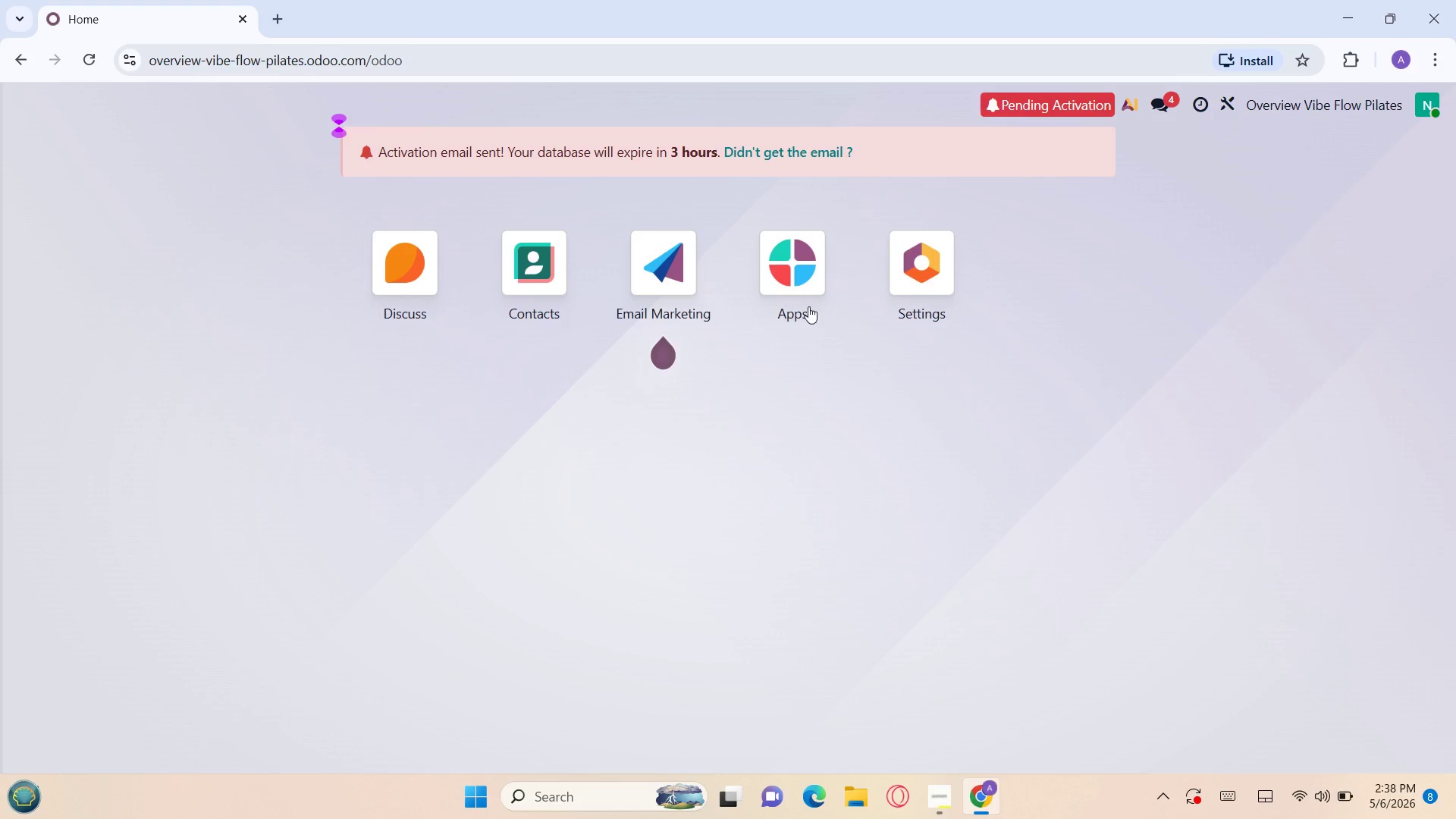 
left_click([677, 283])
 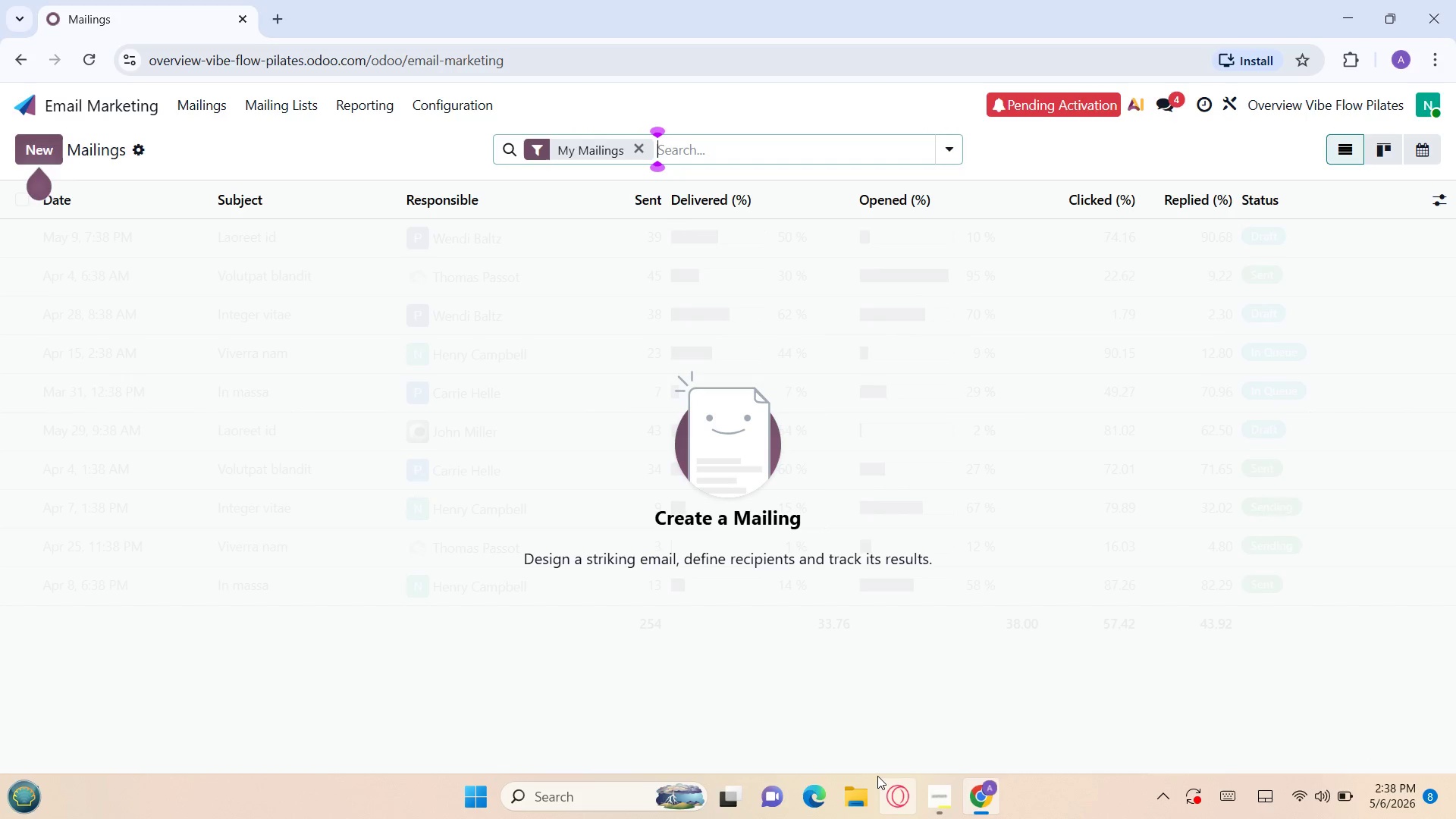 
wait(6.36)
 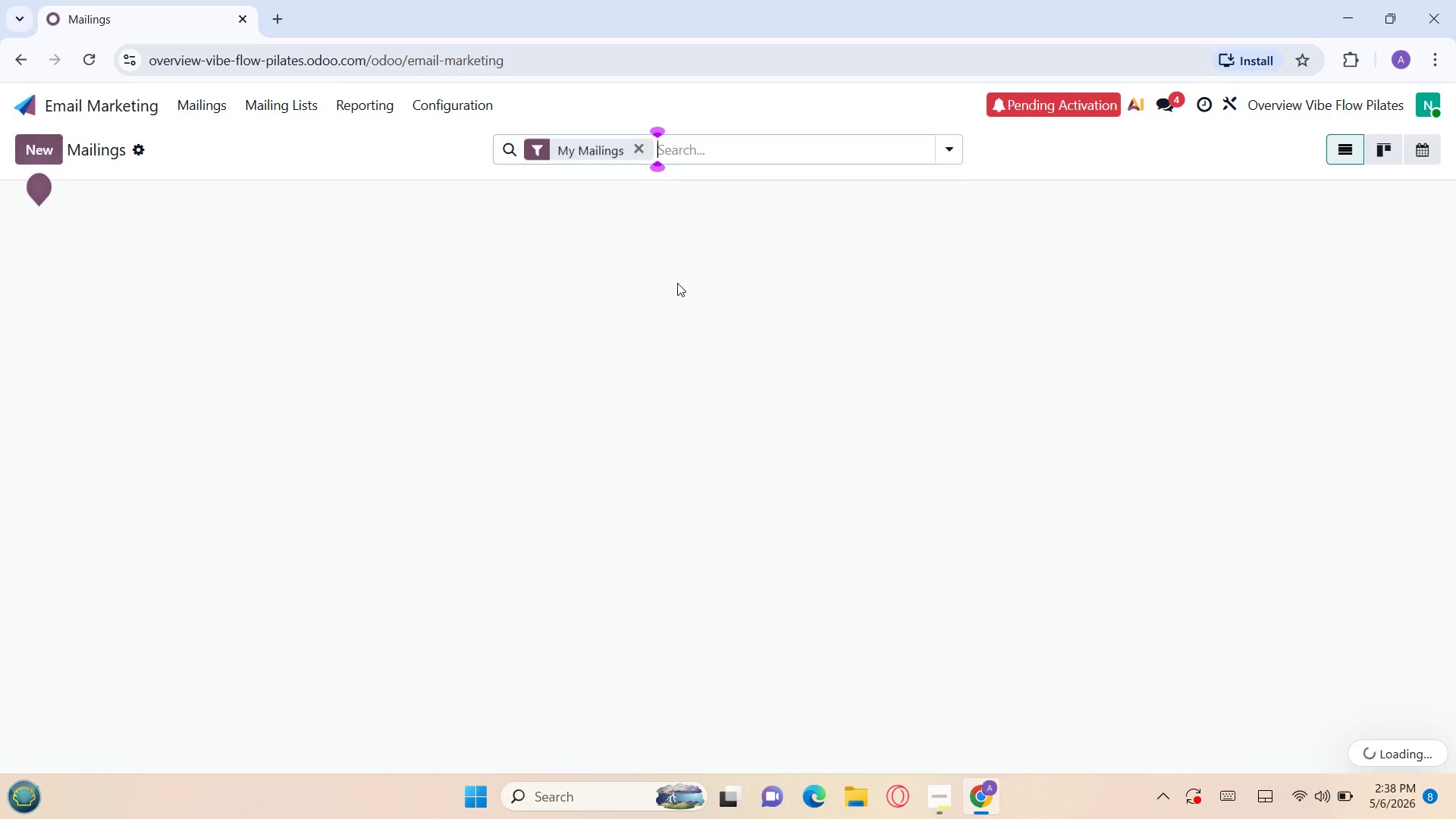 
left_click([931, 805])